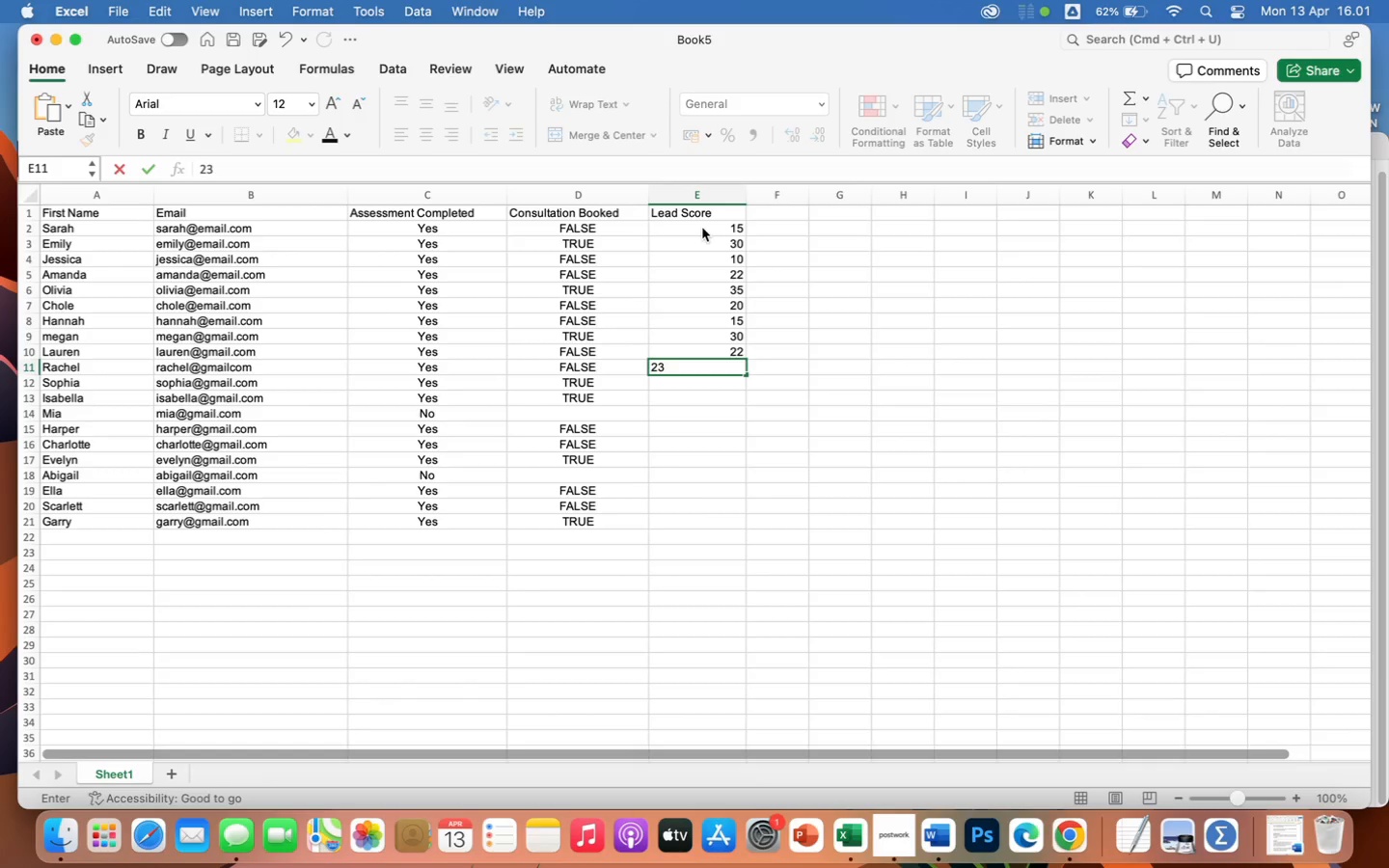 
key(Enter)
 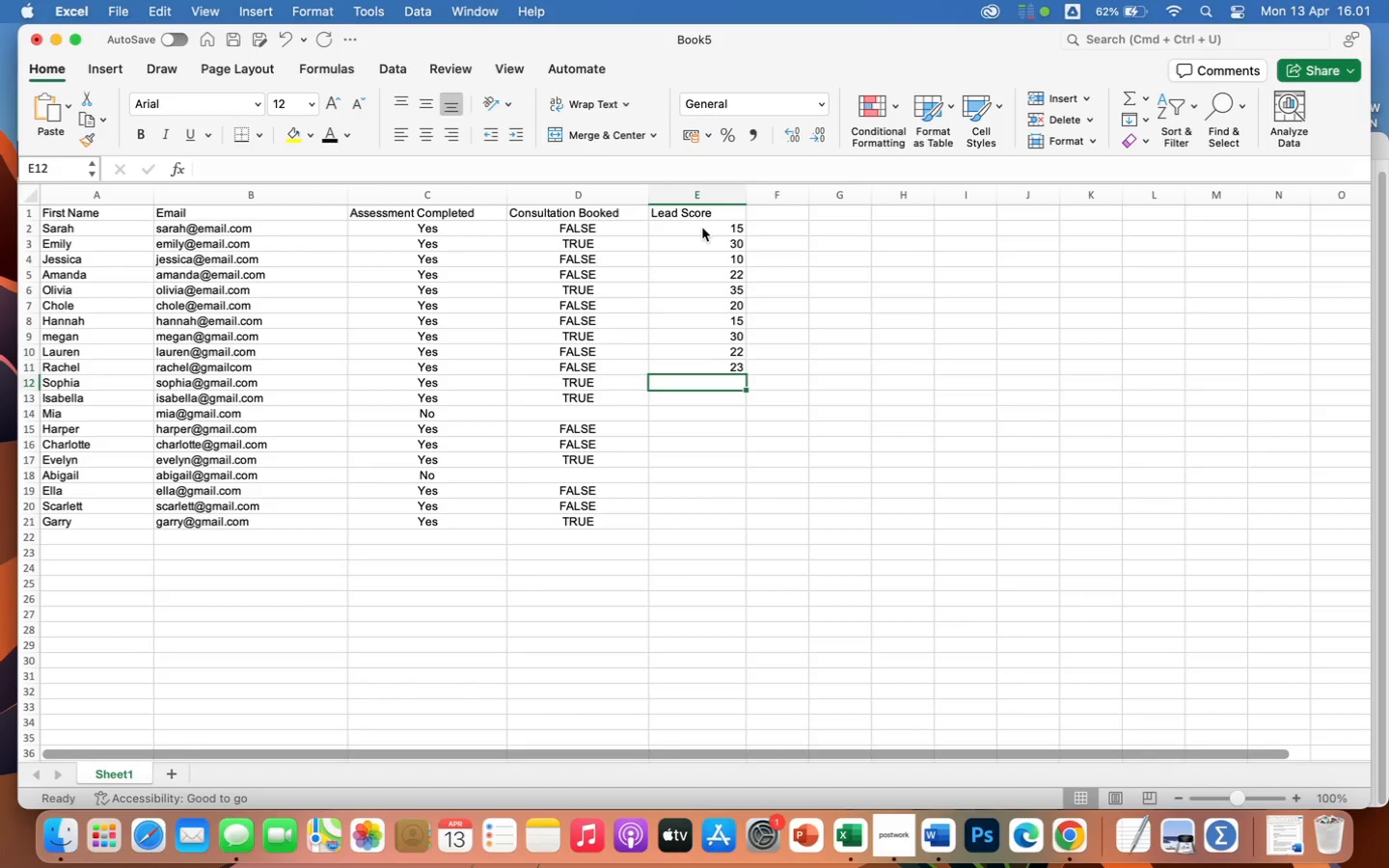 
type(33)
 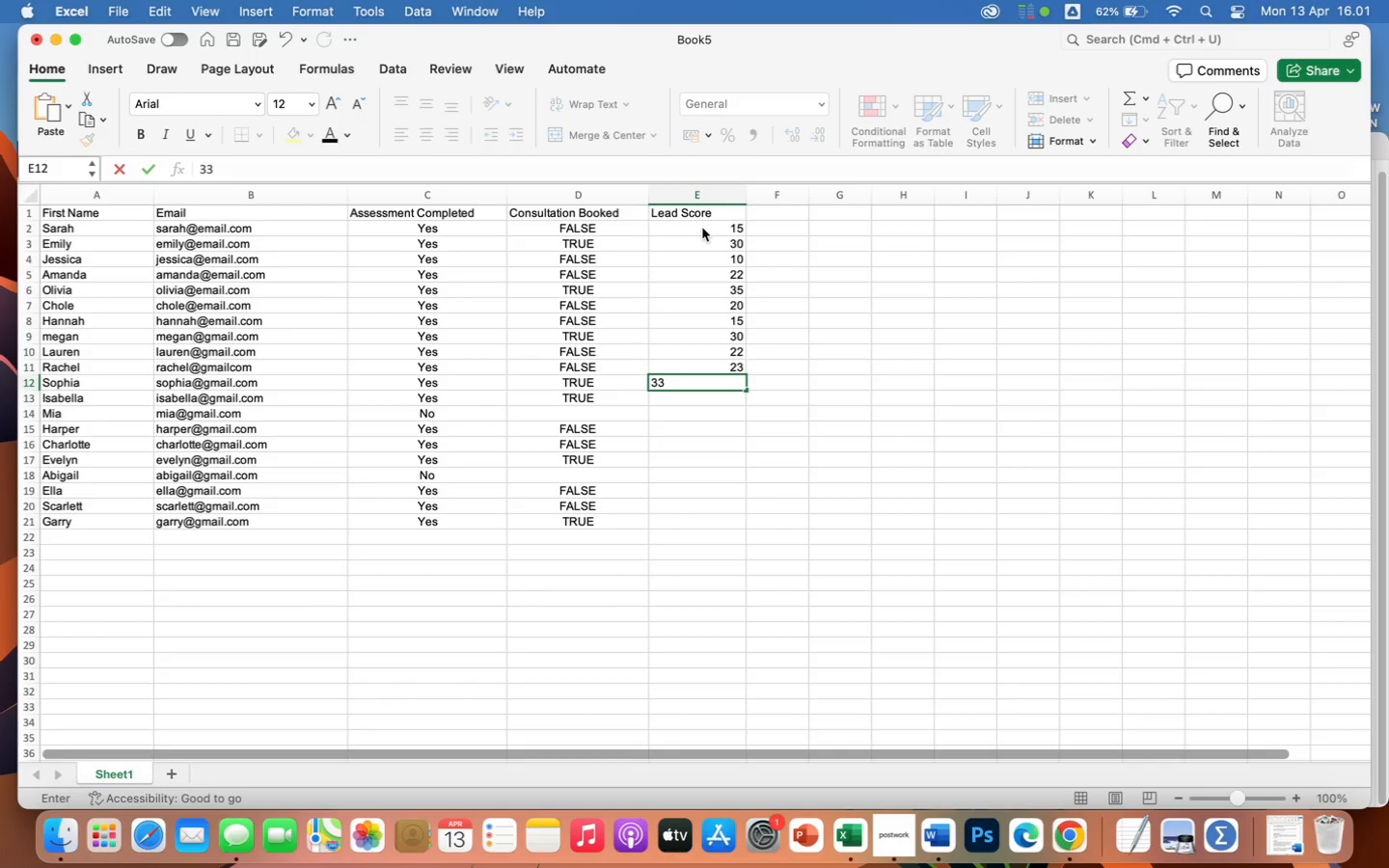 
wait(5.25)
 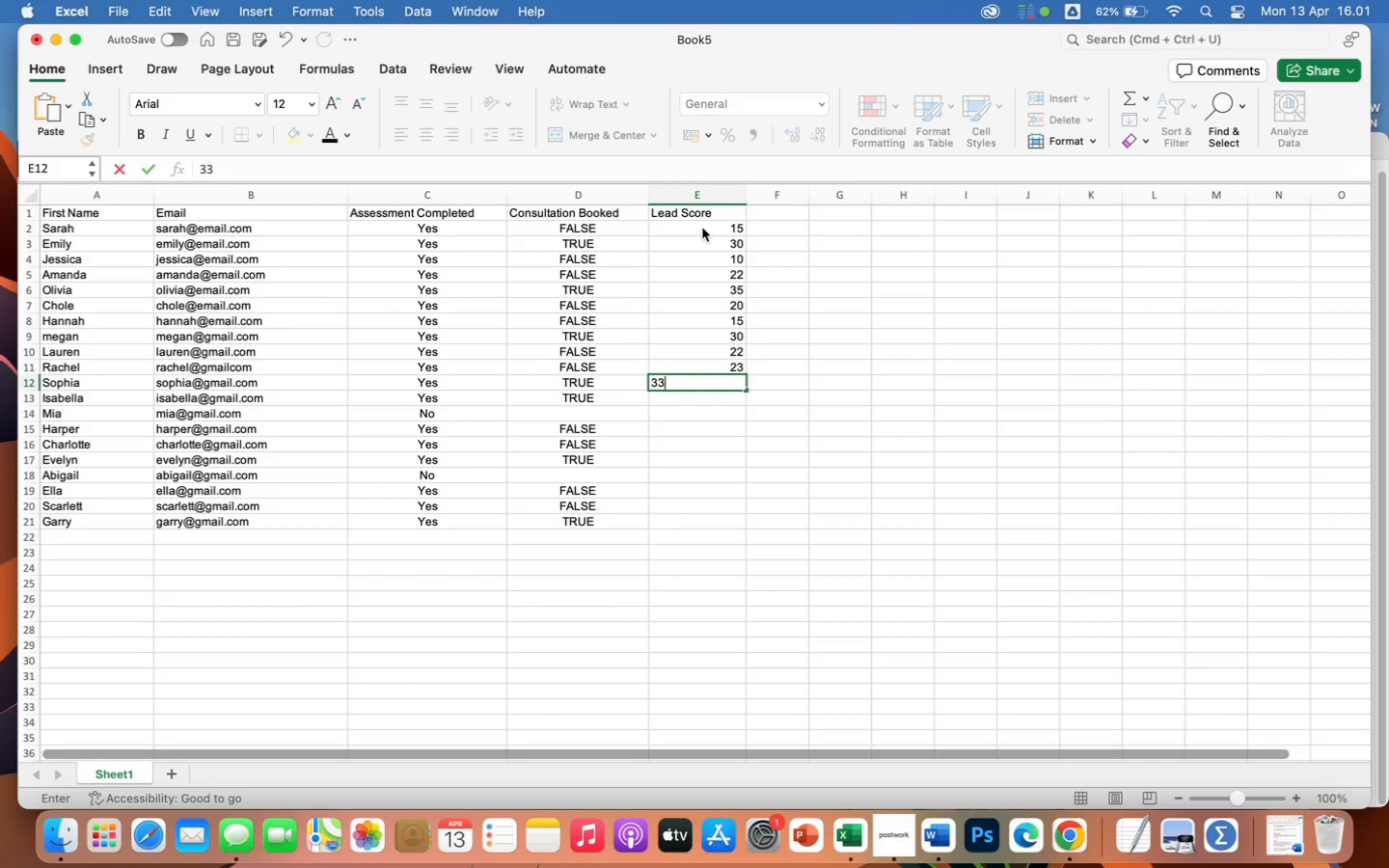 
key(Enter)
 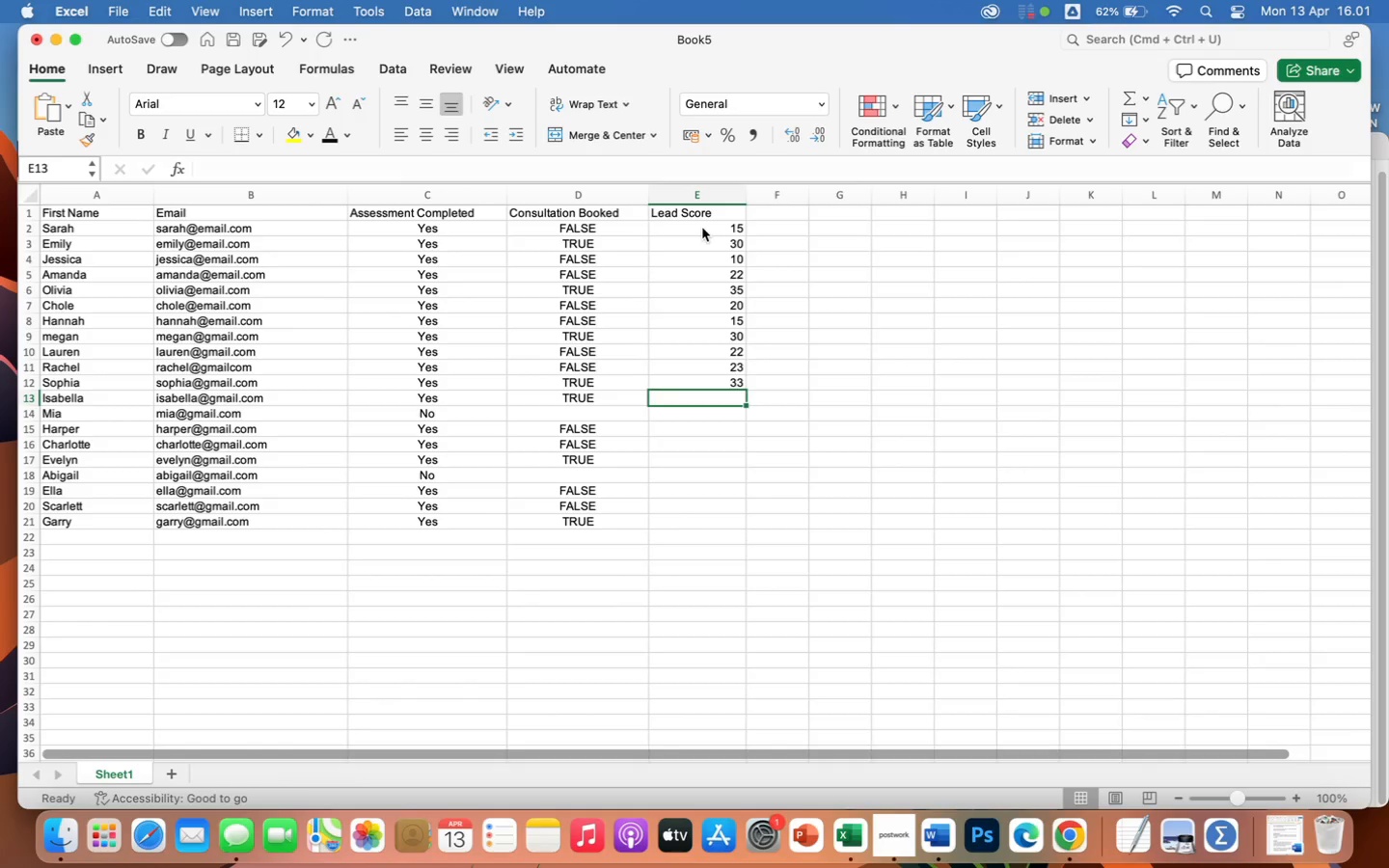 
type(29)
 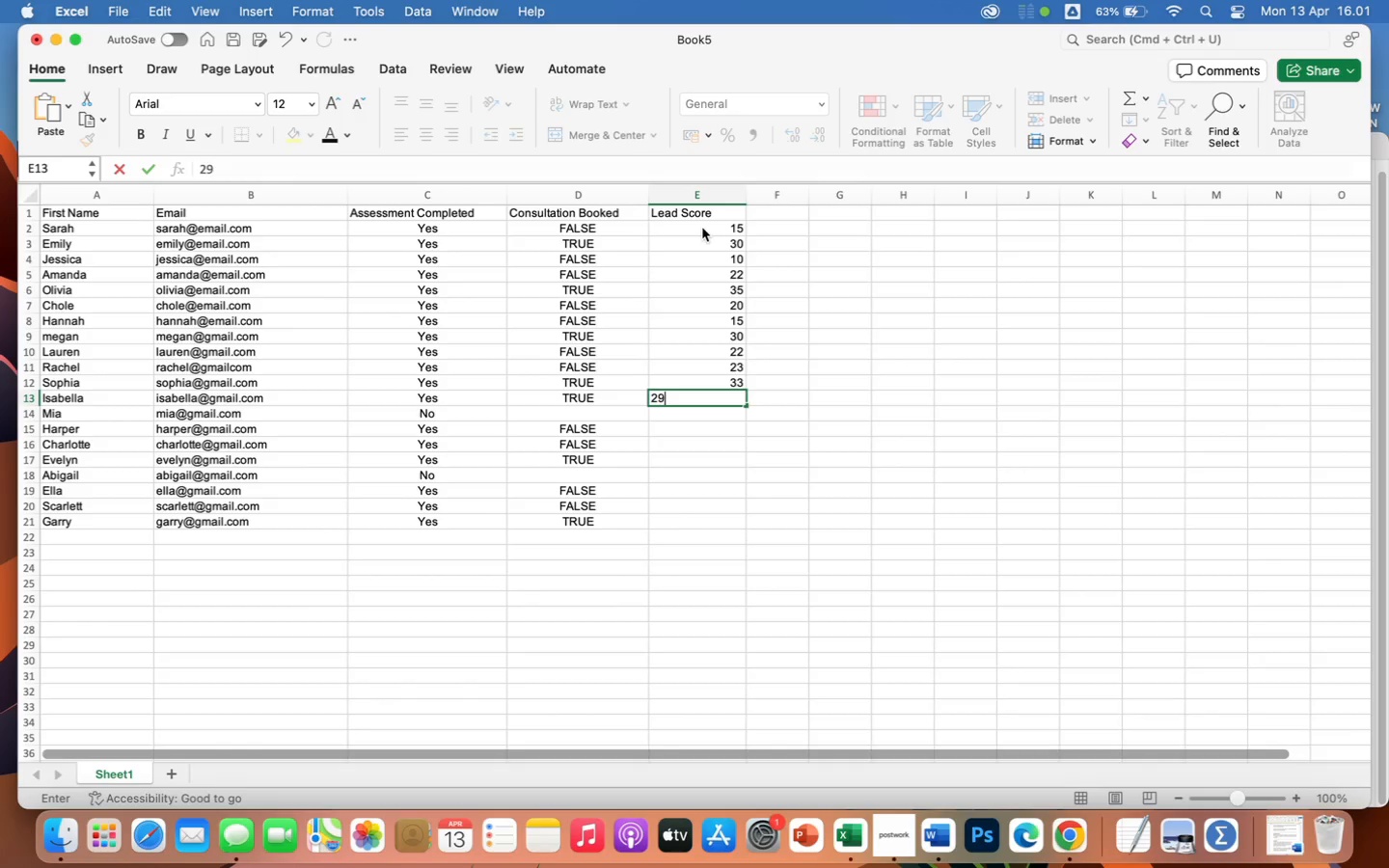 
key(Enter)
 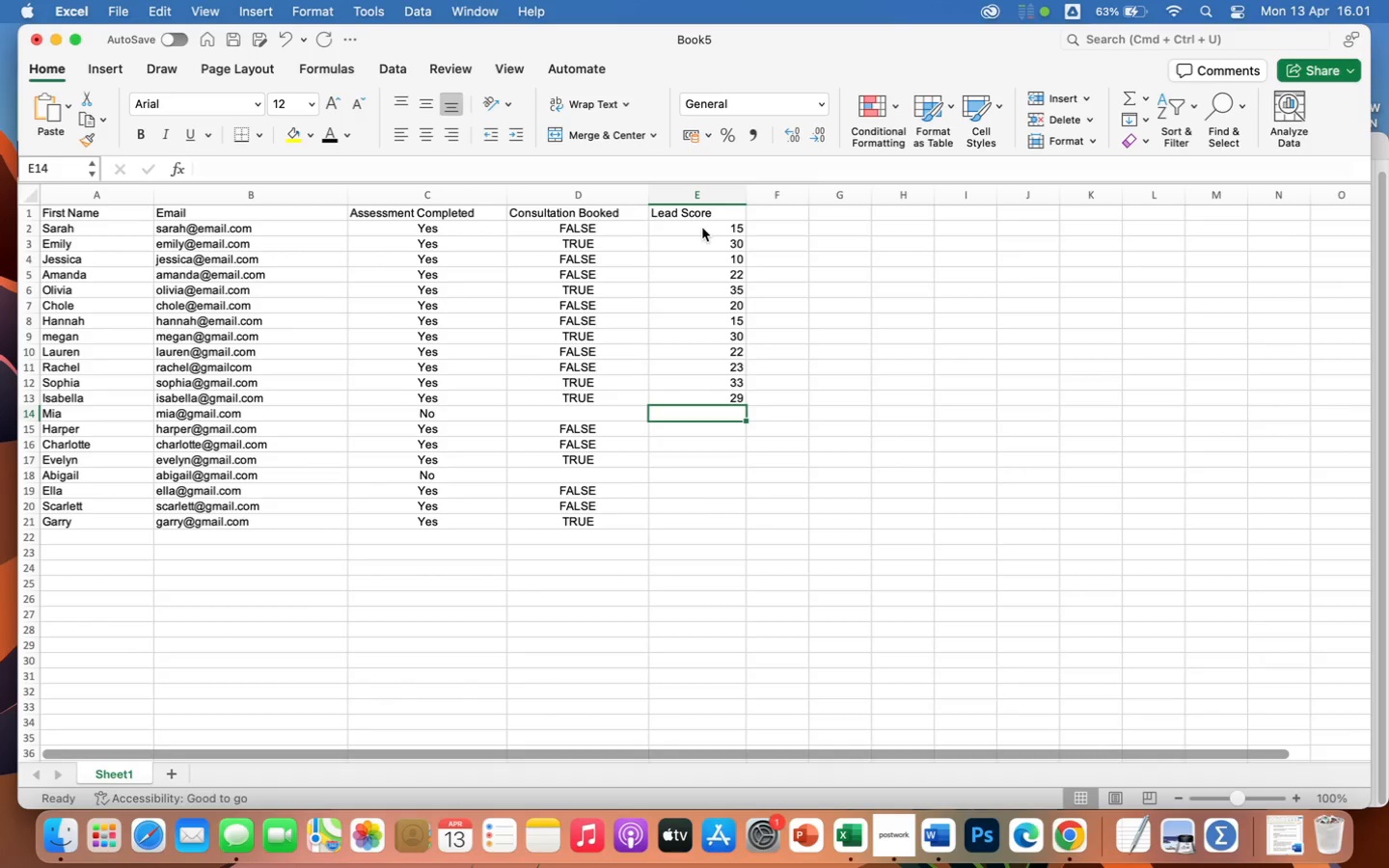 
key(Enter)
 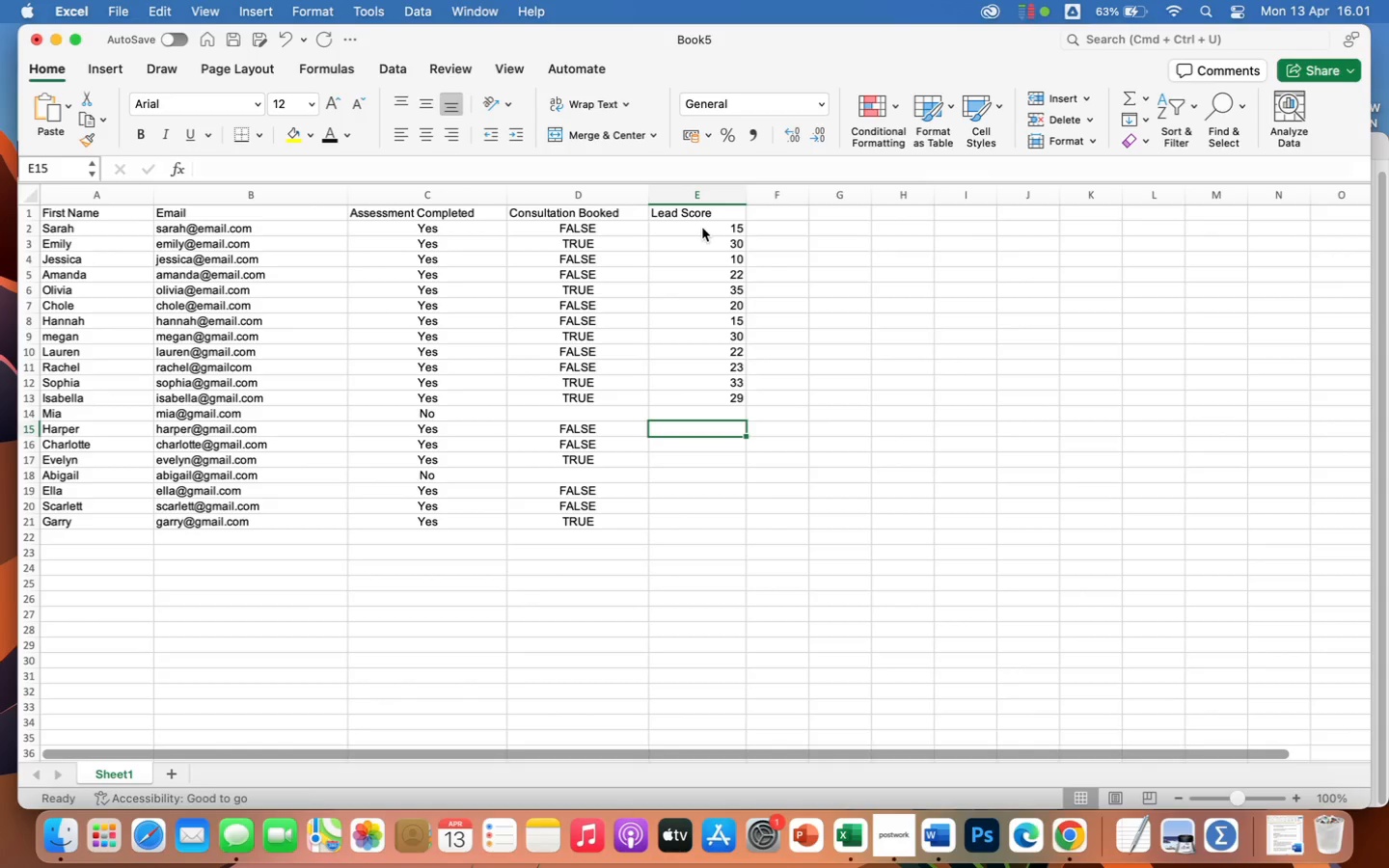 
type(14)
 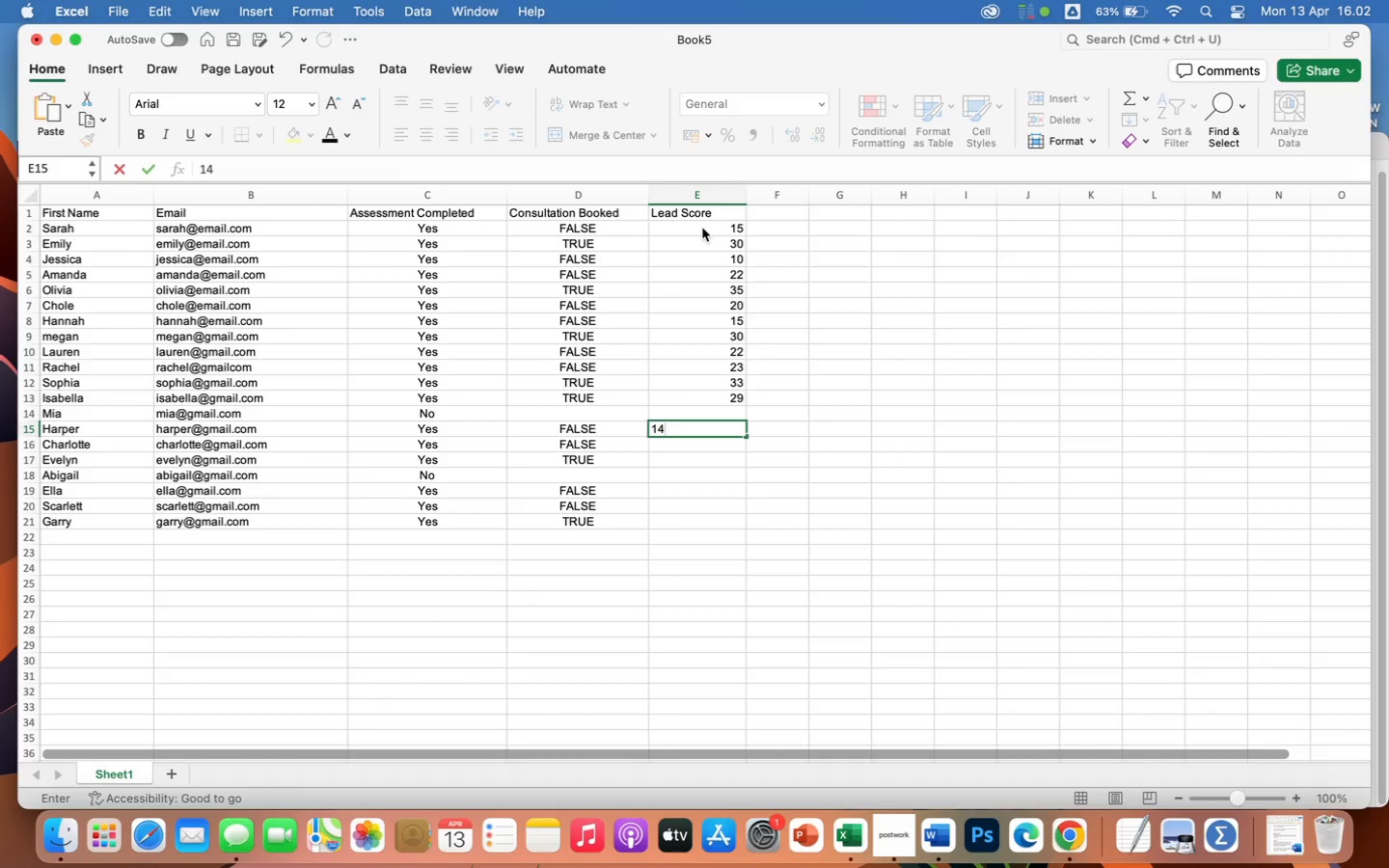 
key(Enter)
 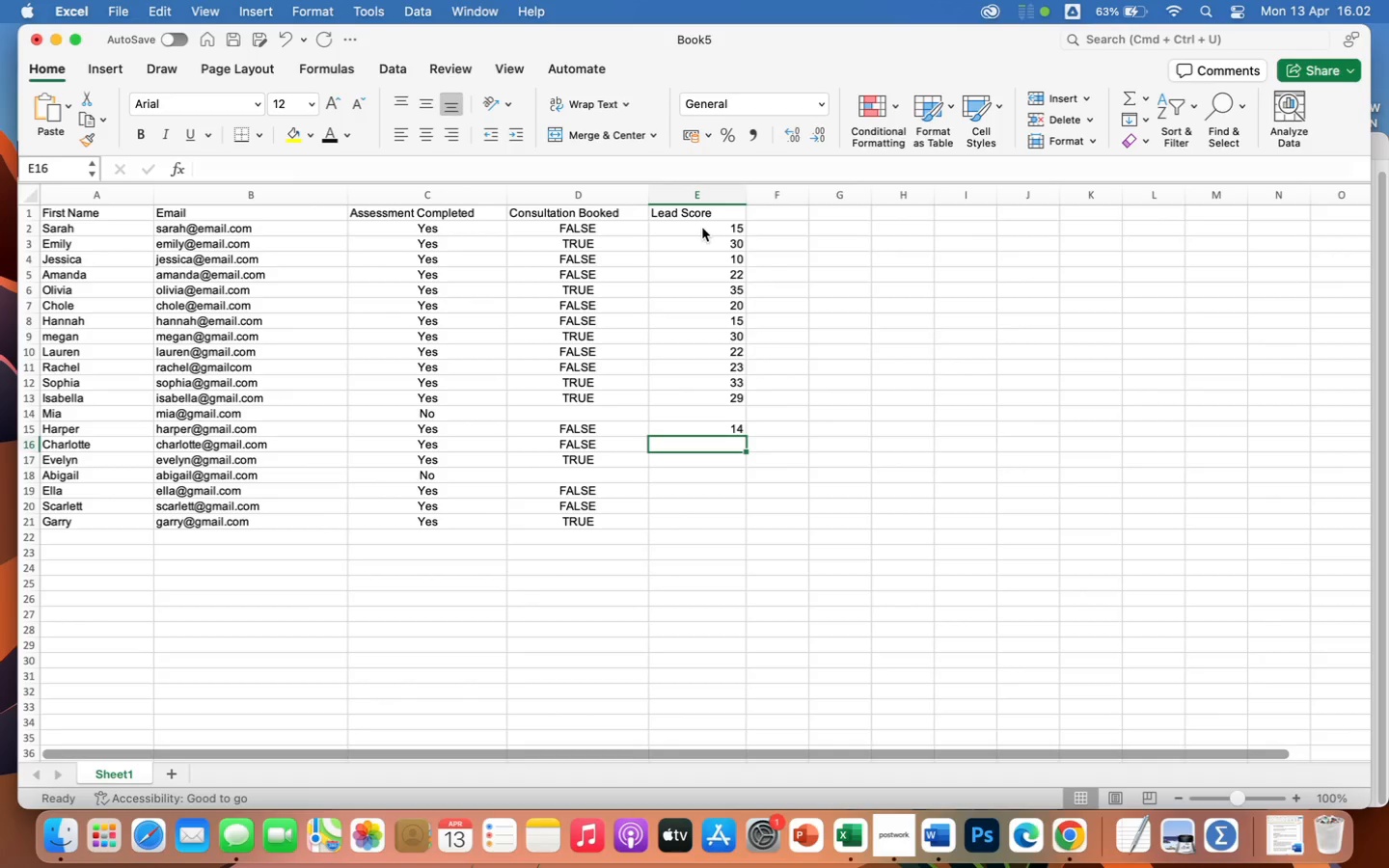 
type(19)
 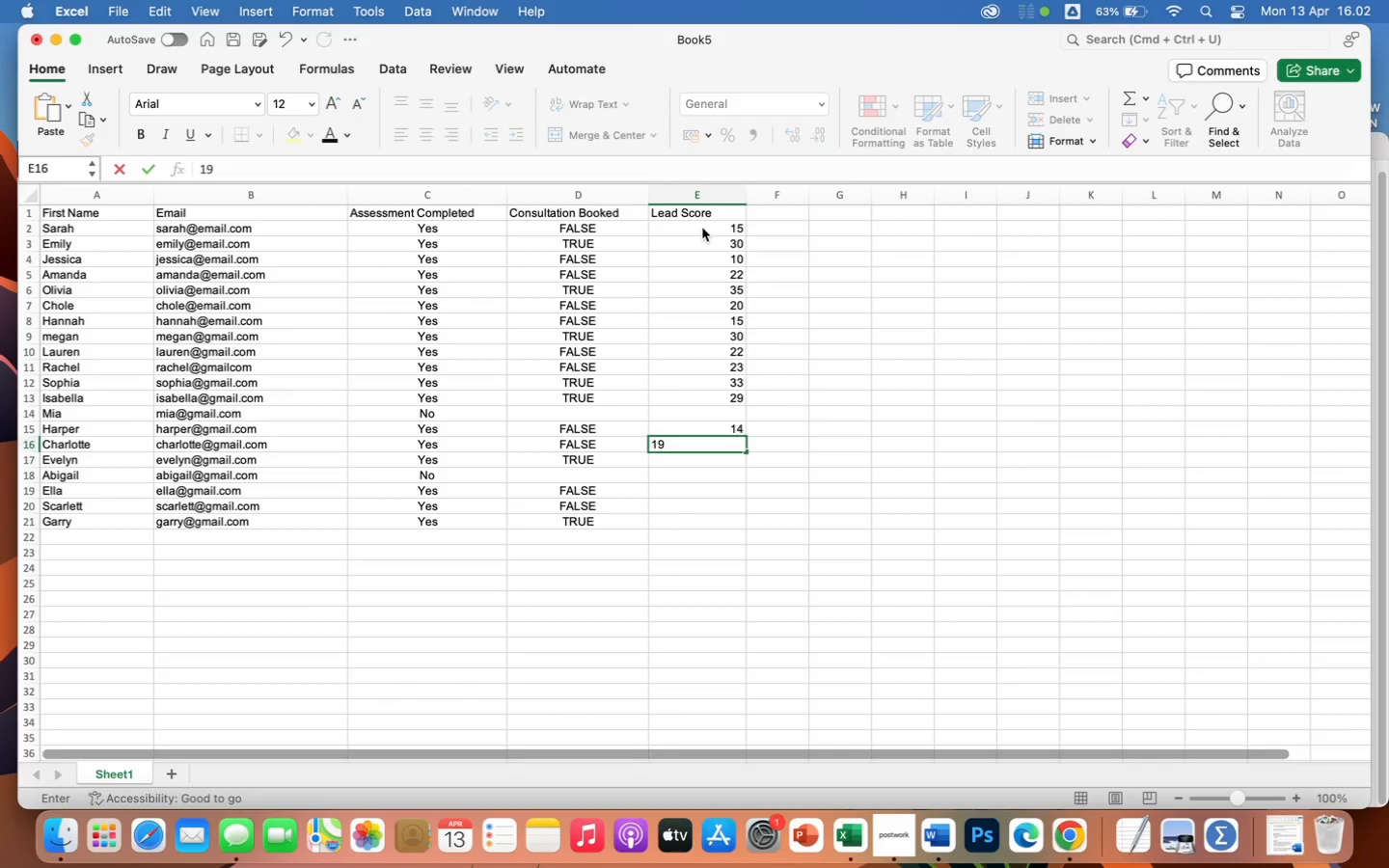 
key(Enter)
 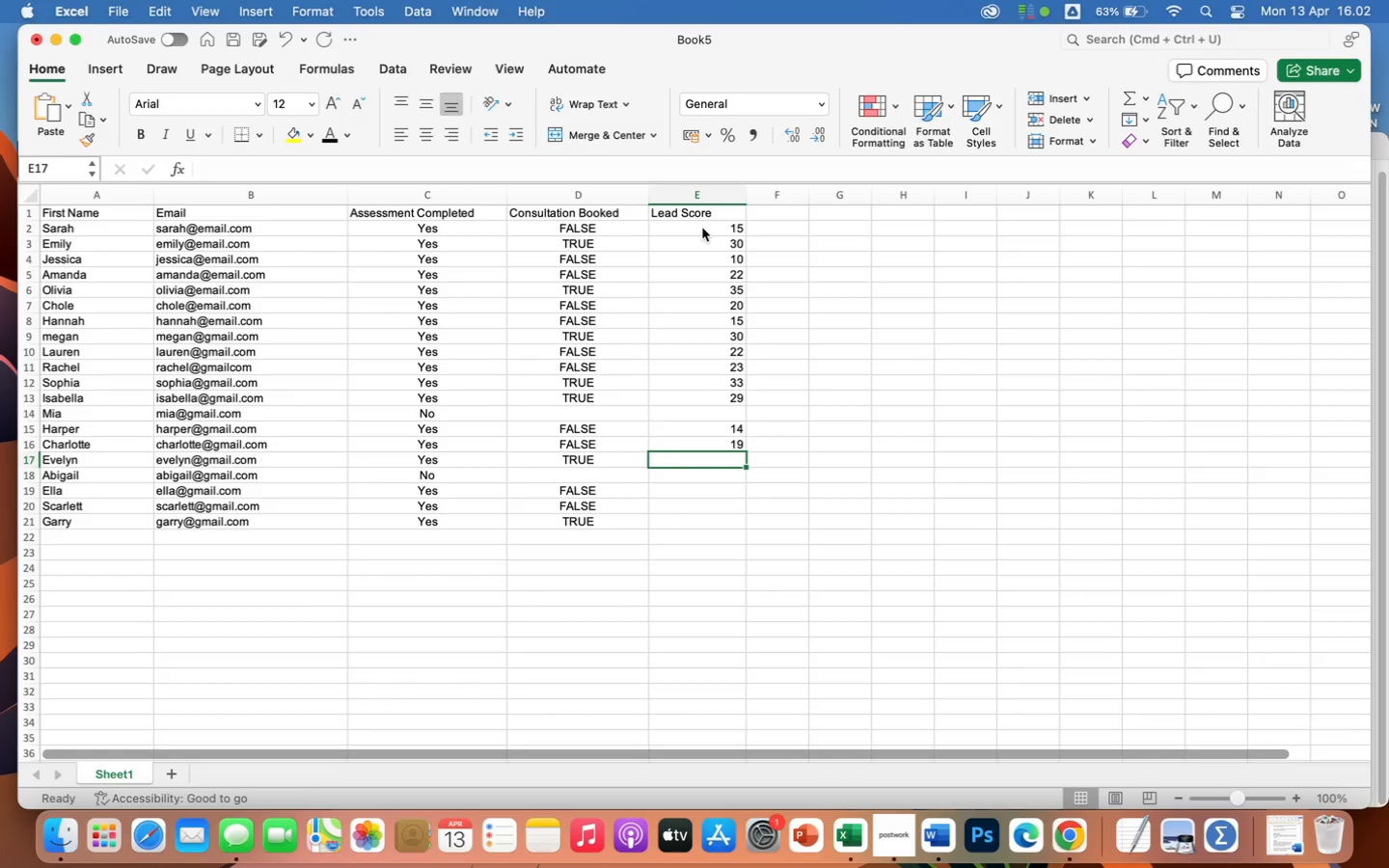 
type(31)
 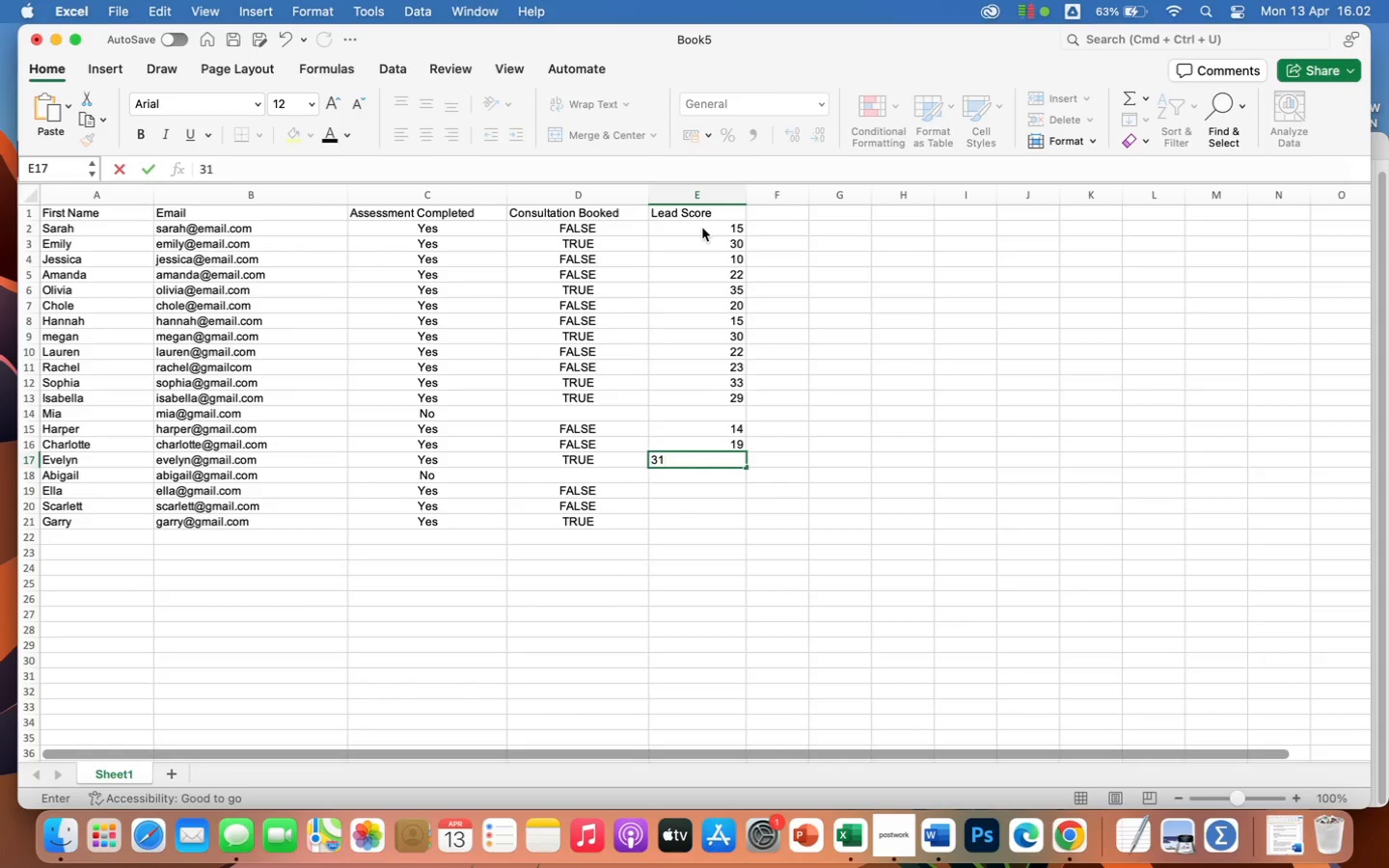 
key(Enter)
 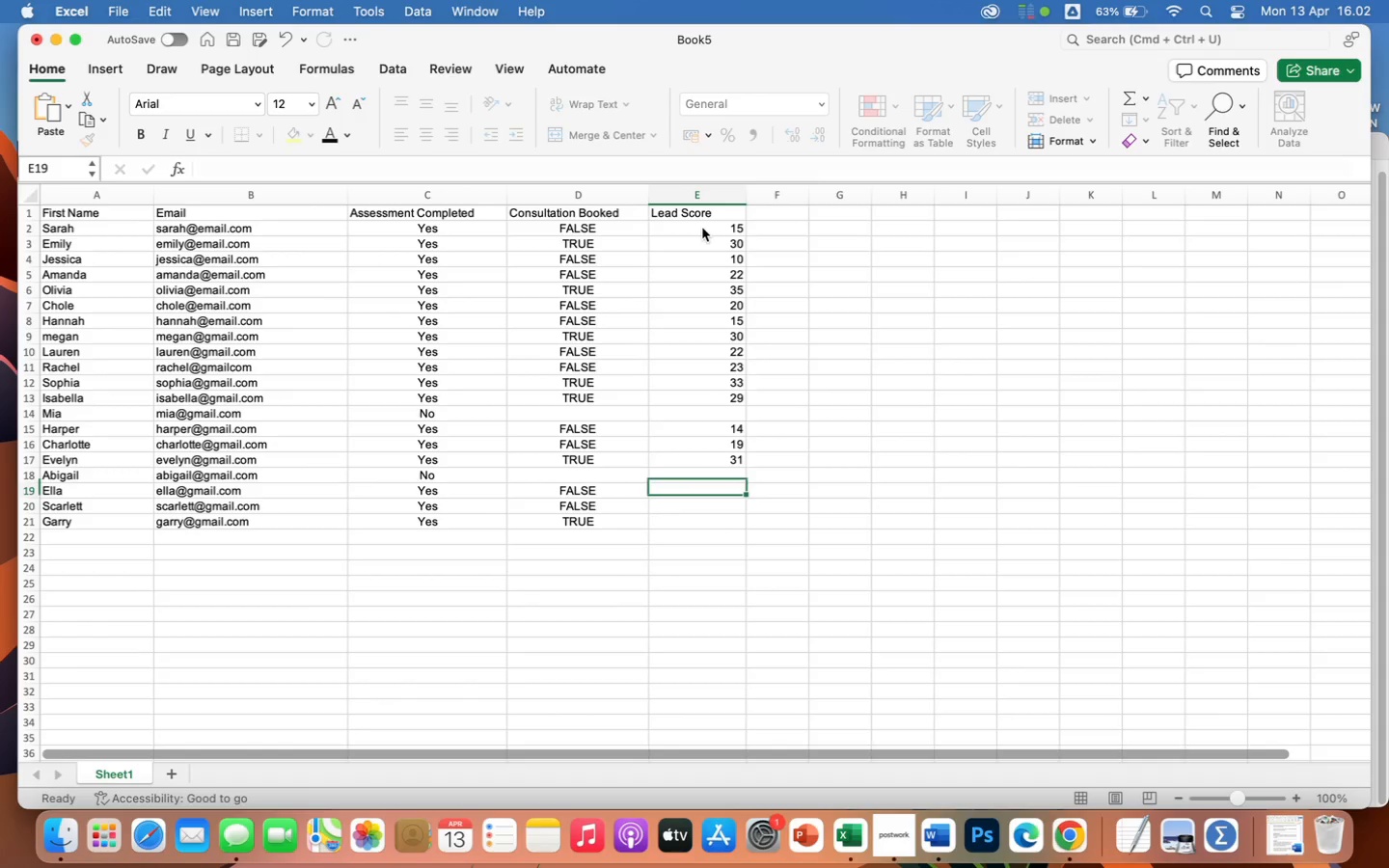 
key(Enter)
 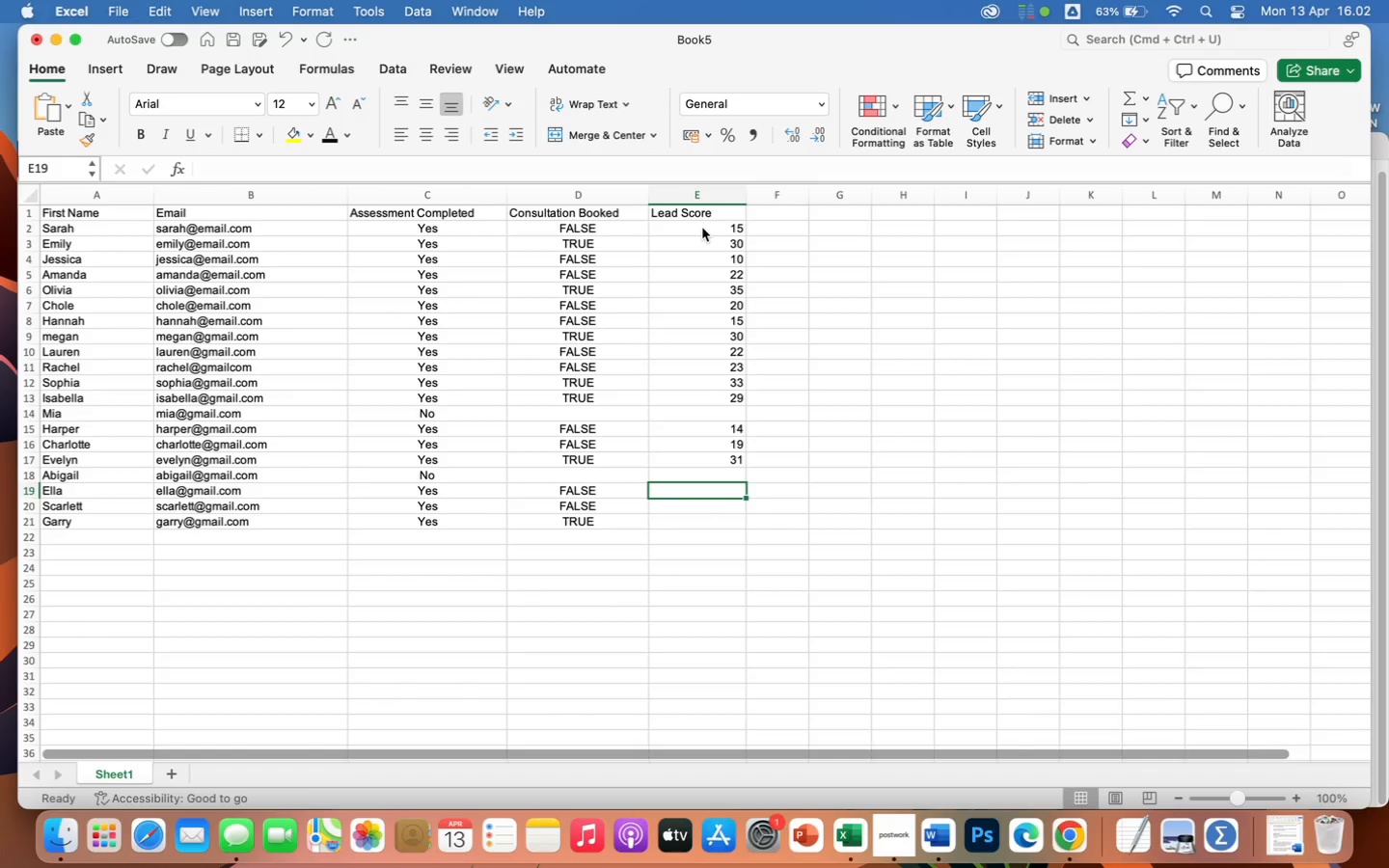 
wait(11.64)
 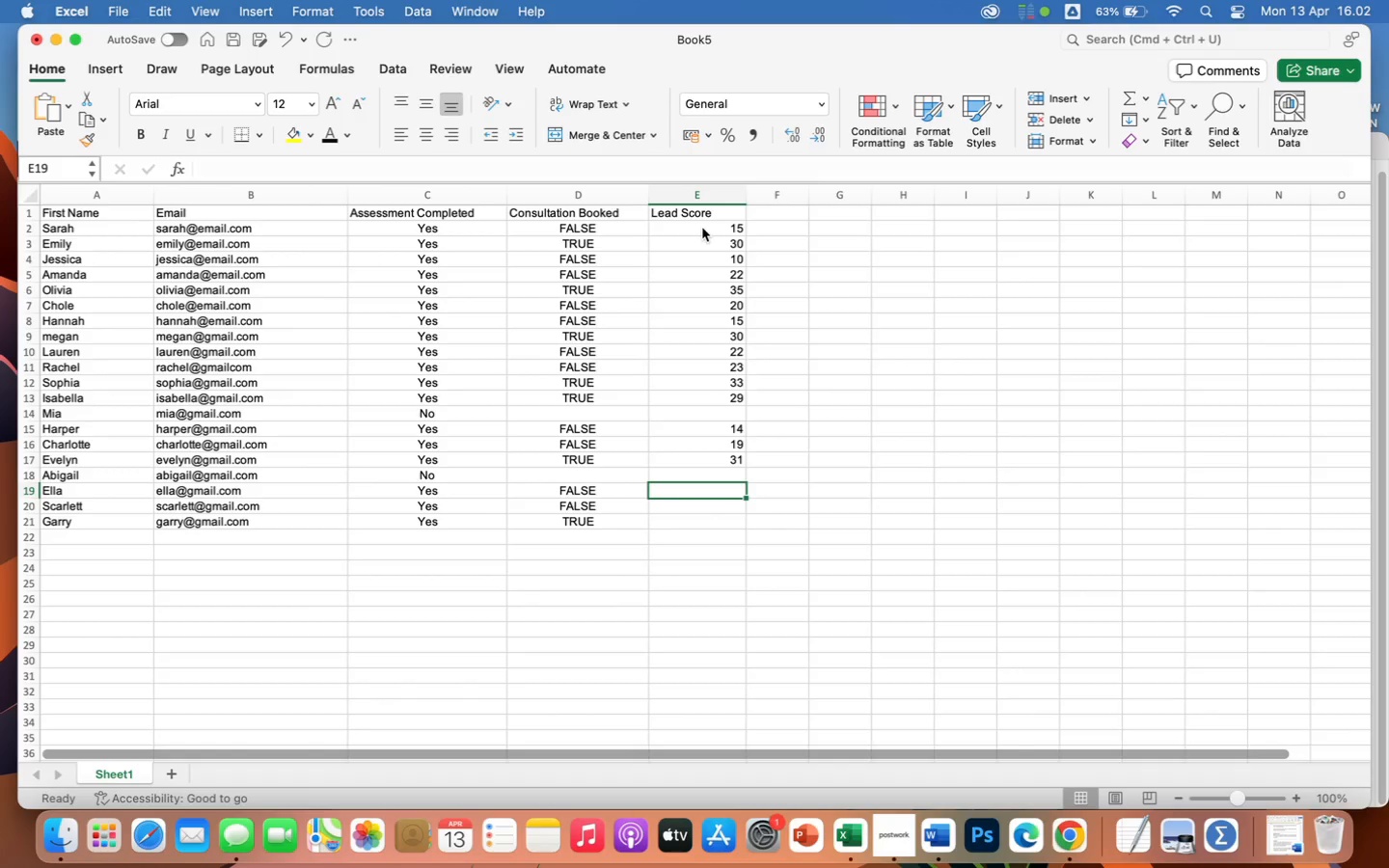 
type(11)
 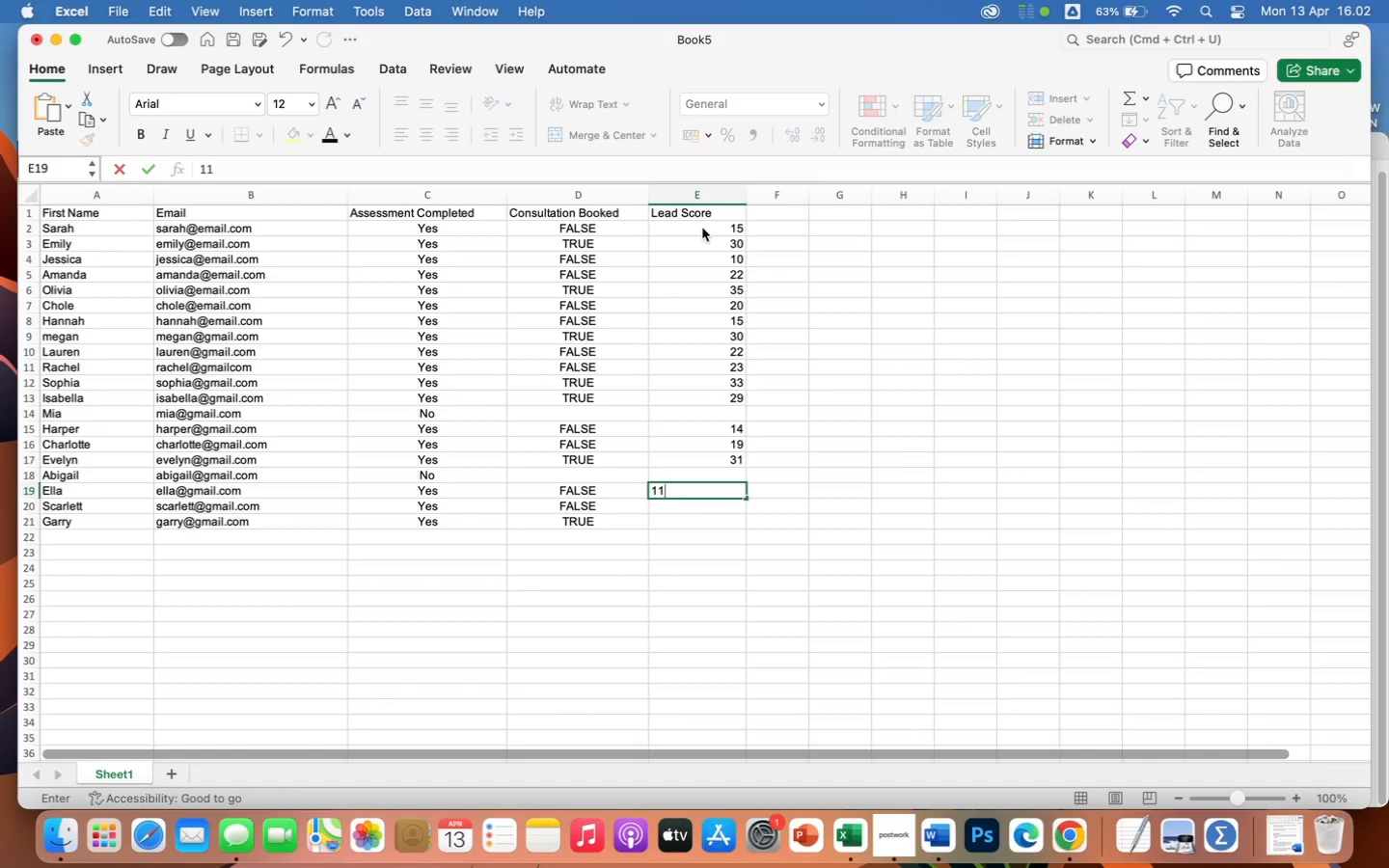 
key(Enter)
 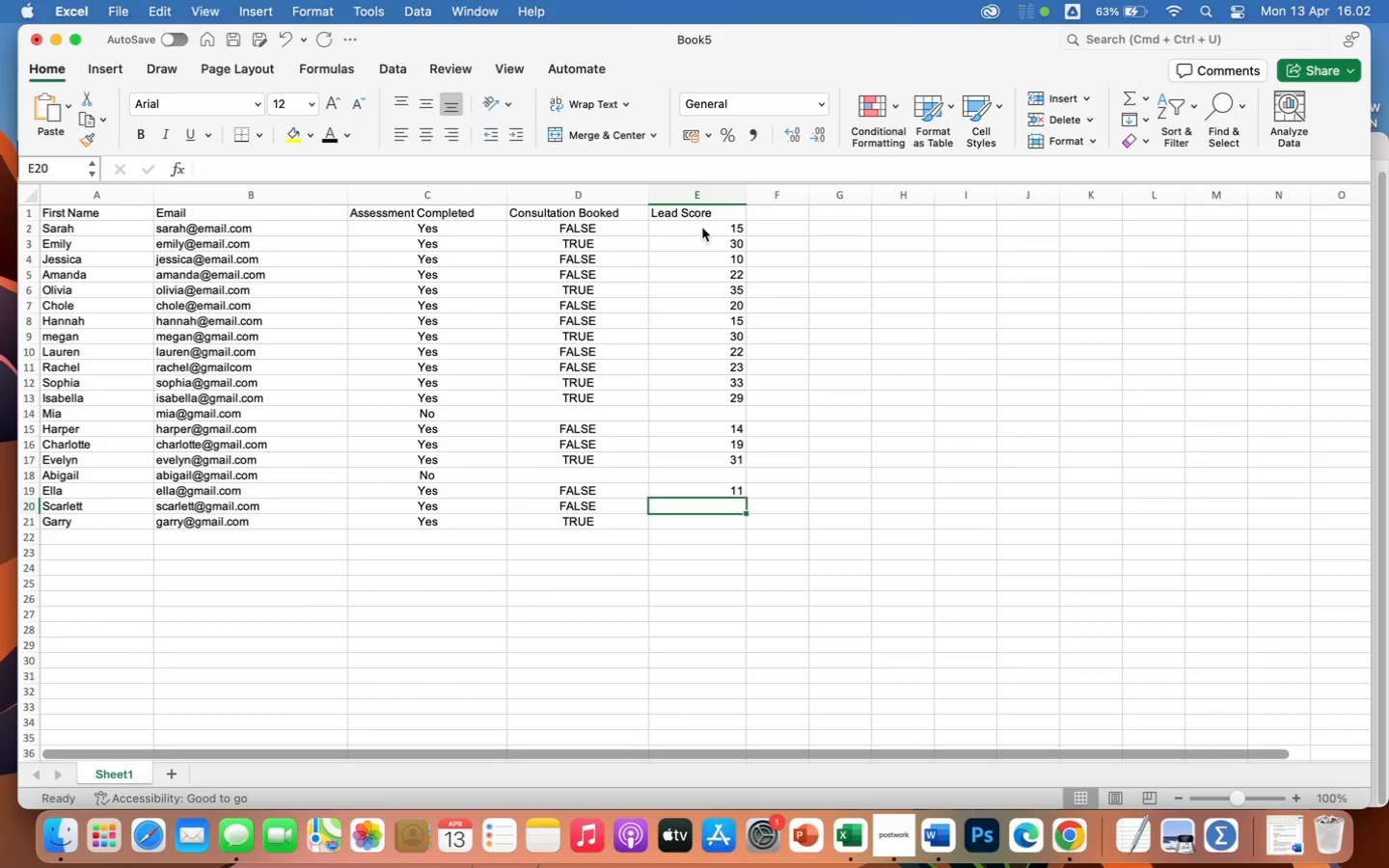 
type(15)
 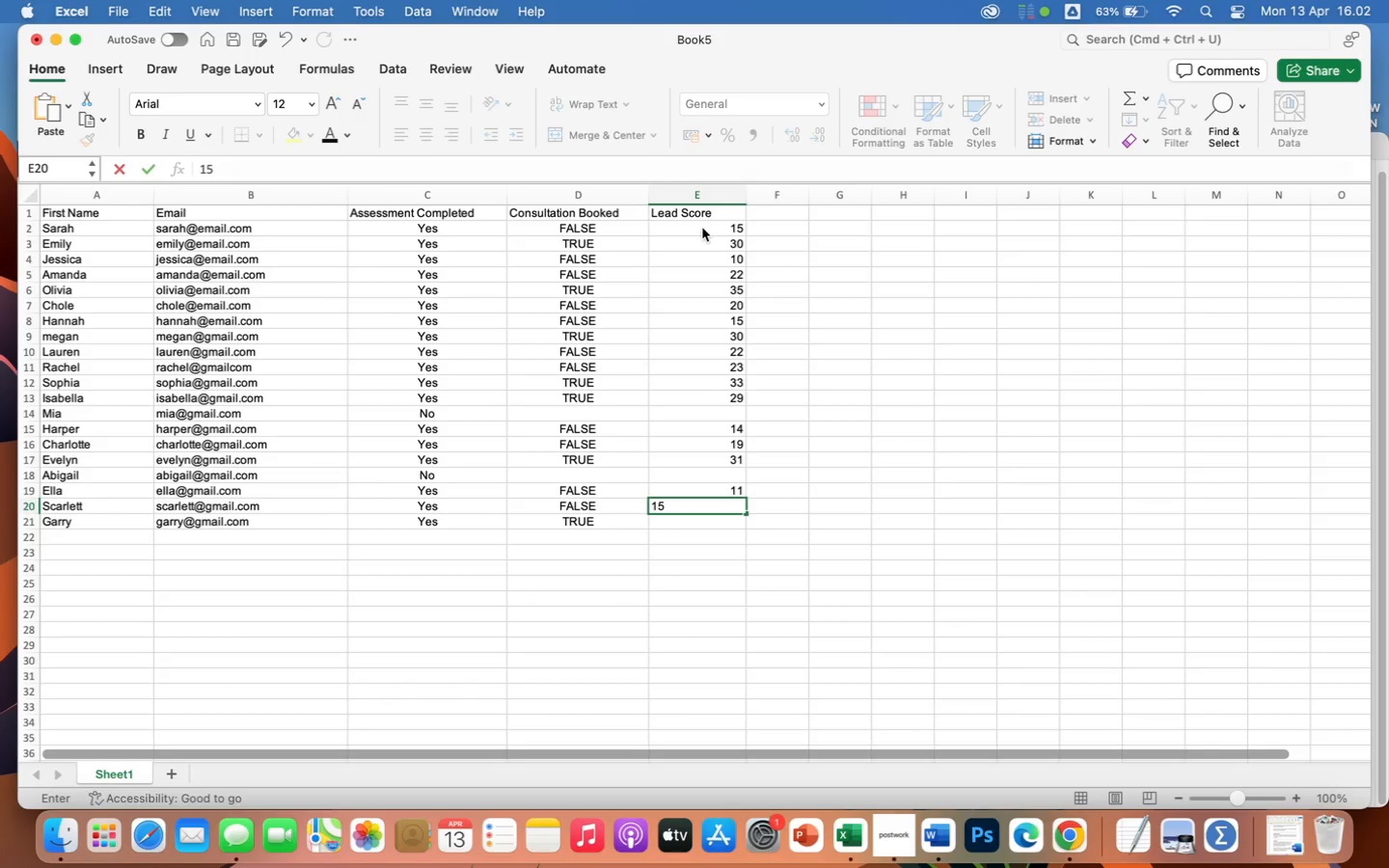 
key(Enter)
 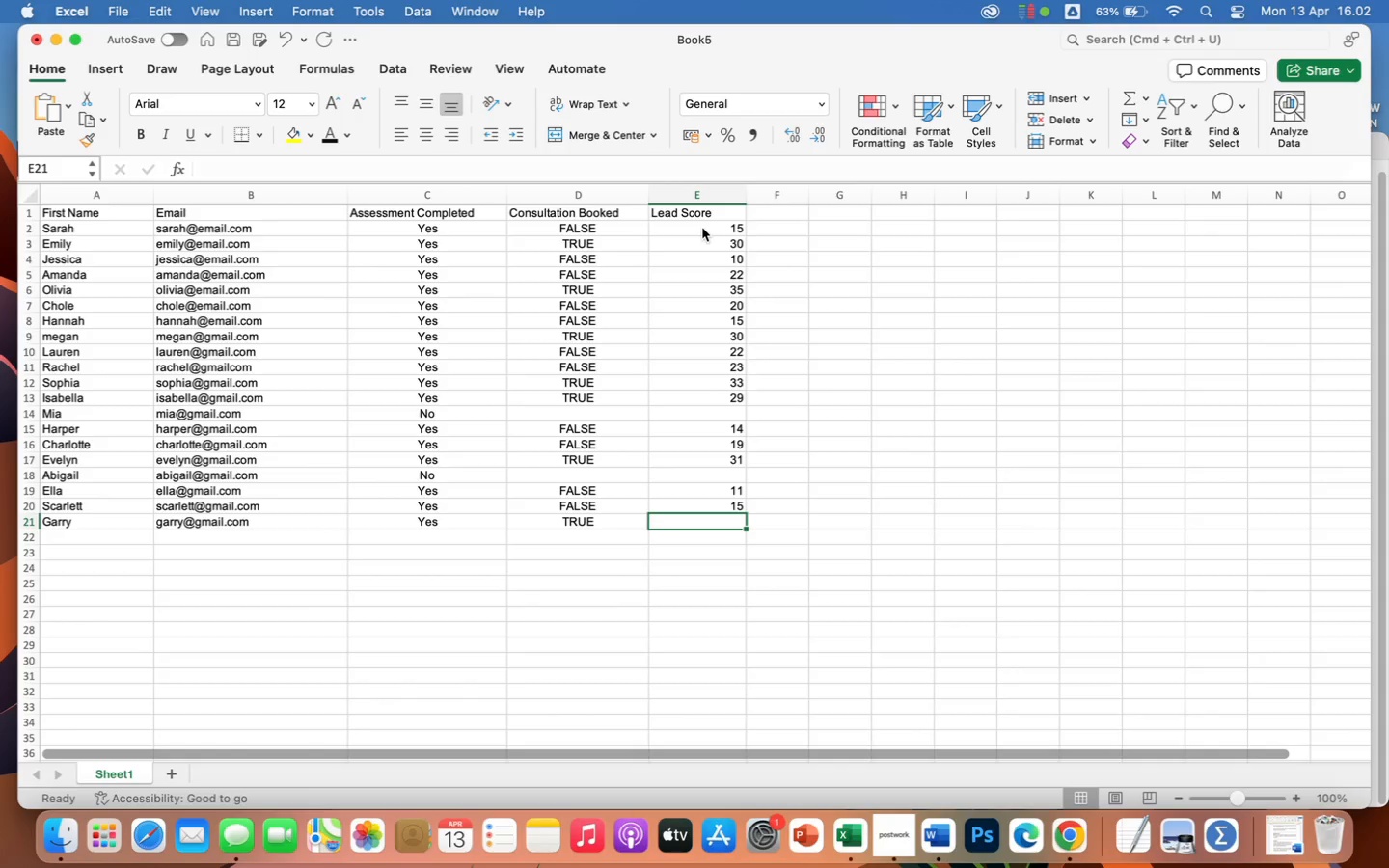 
type(32)
 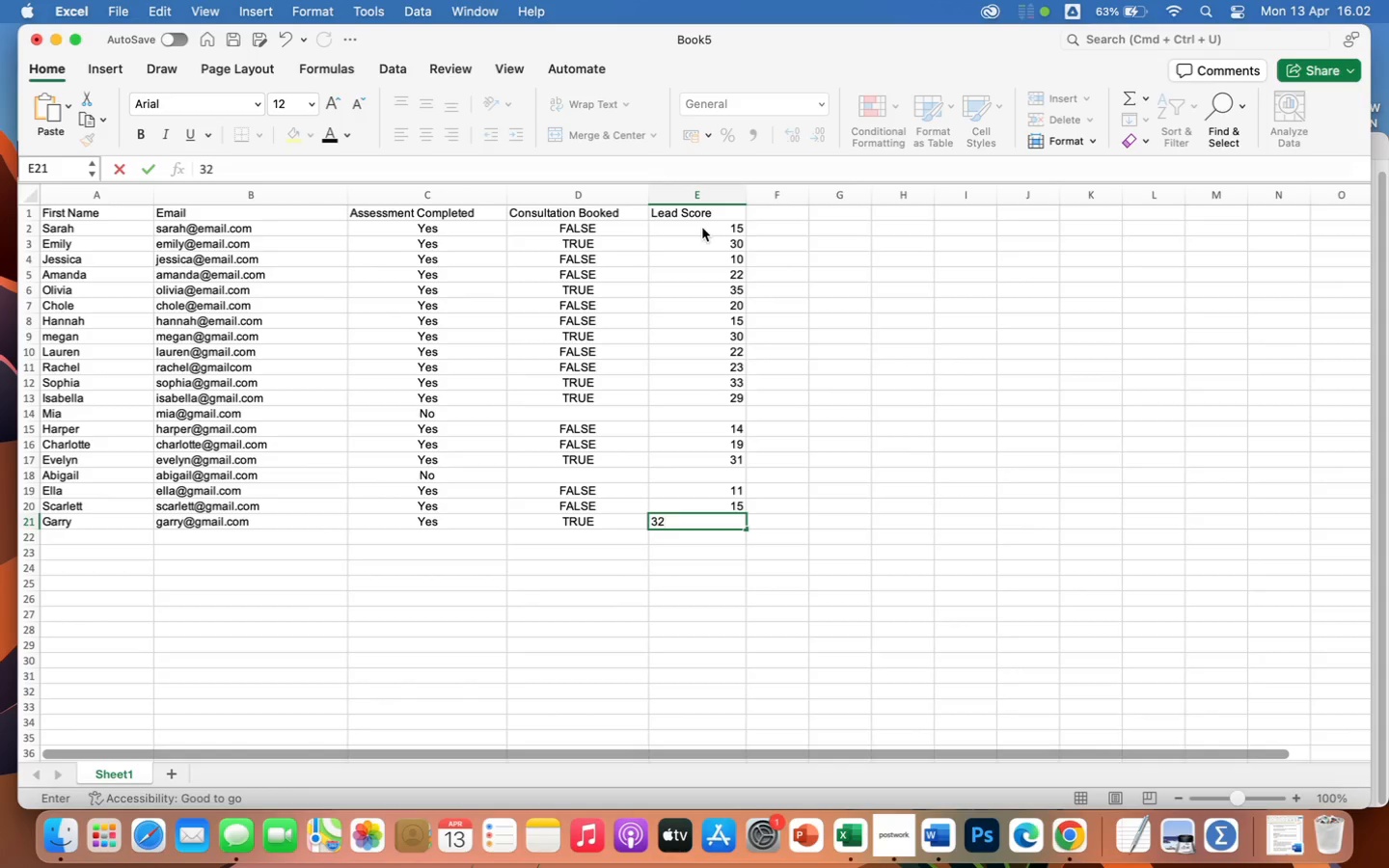 
key(Enter)
 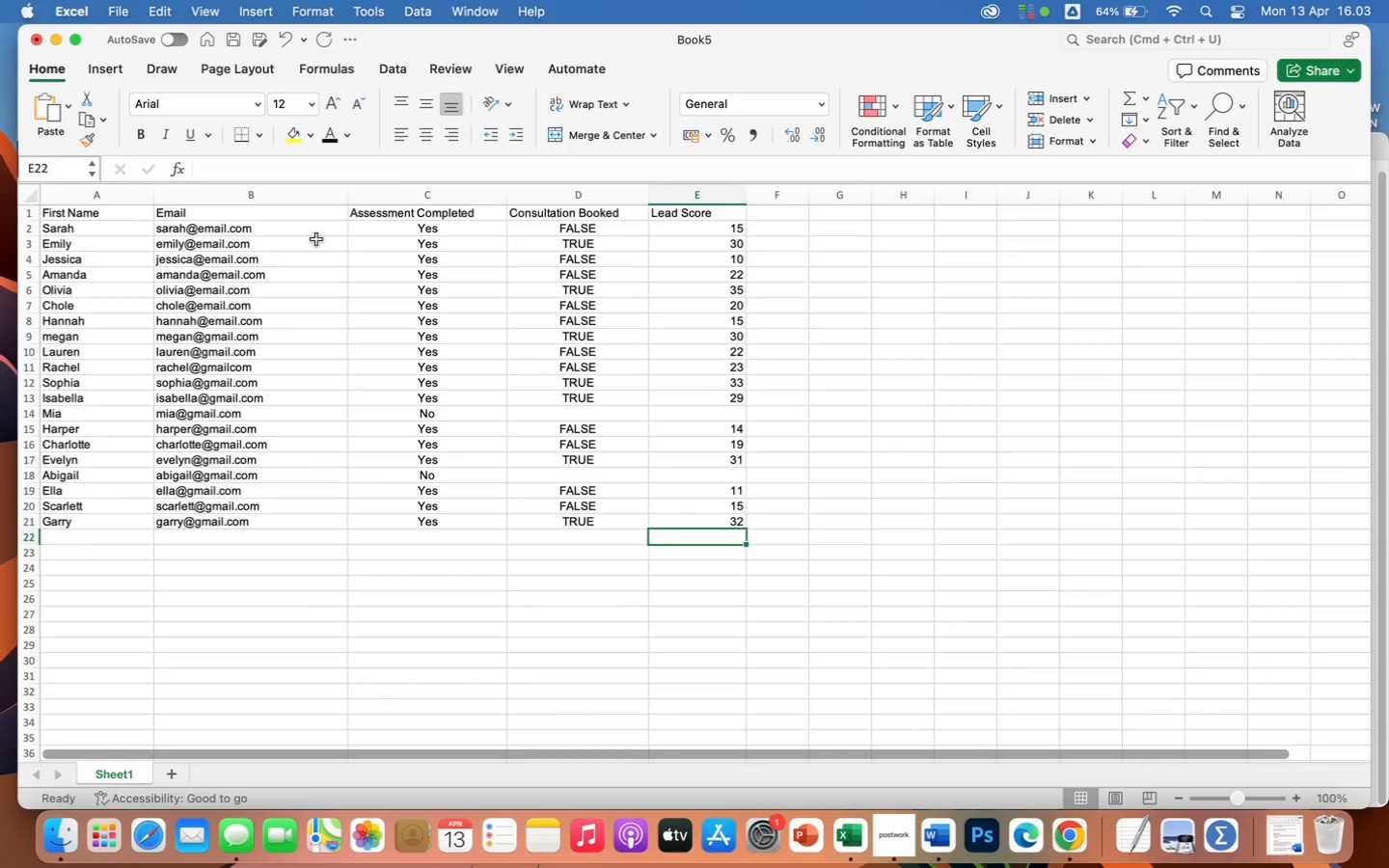 
wait(82.29)
 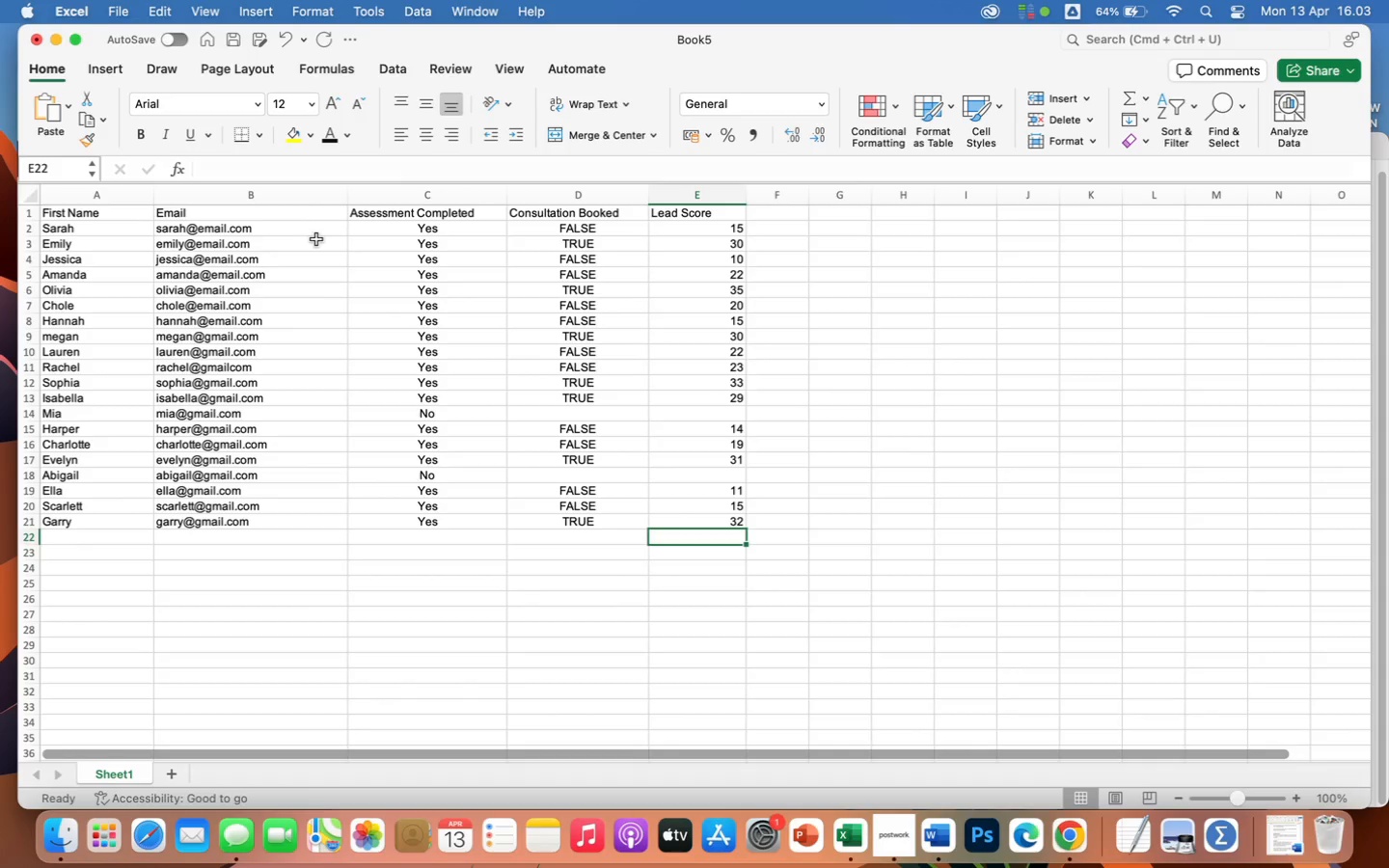 
left_click([231, 38])
 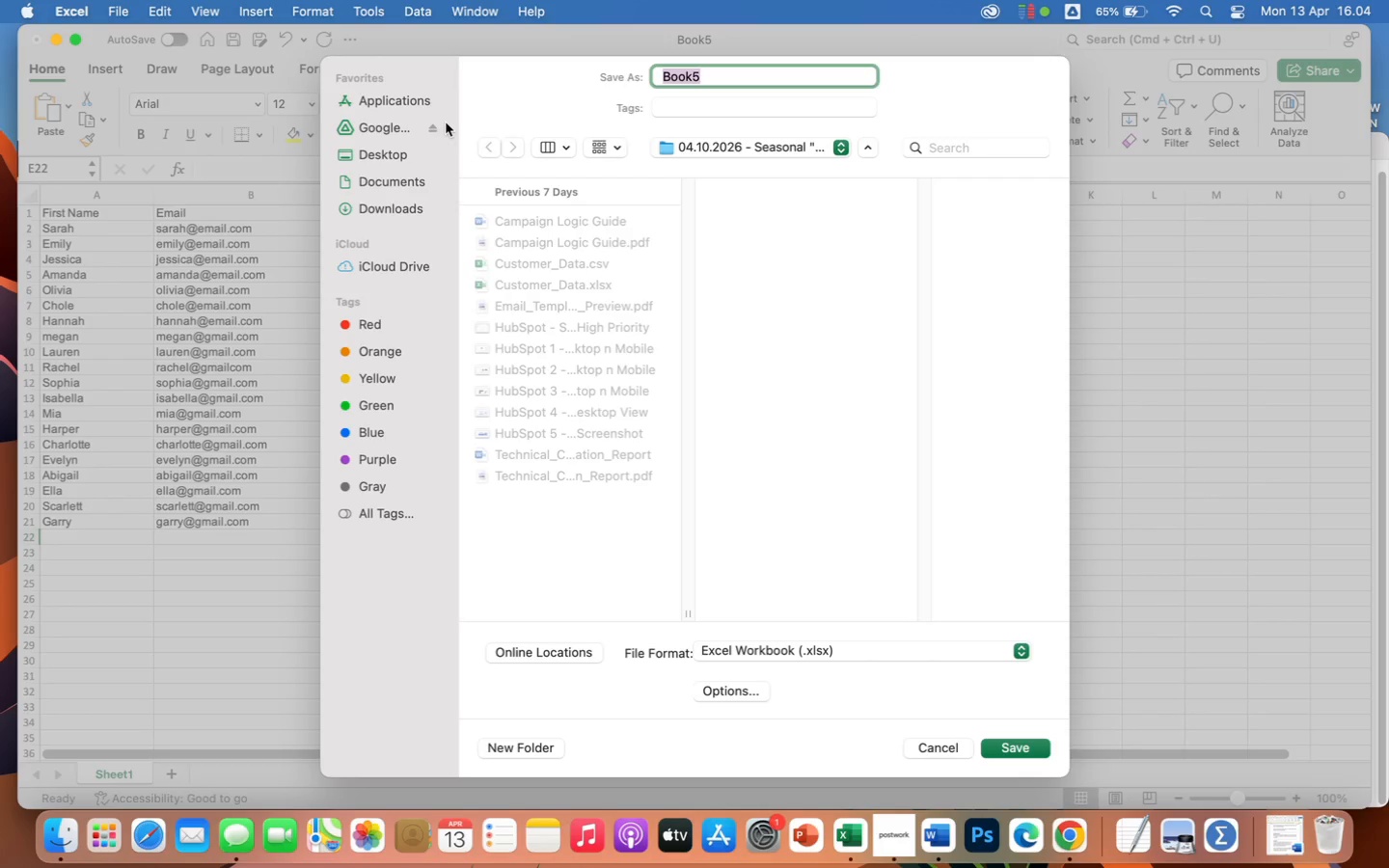 
wait(14.56)
 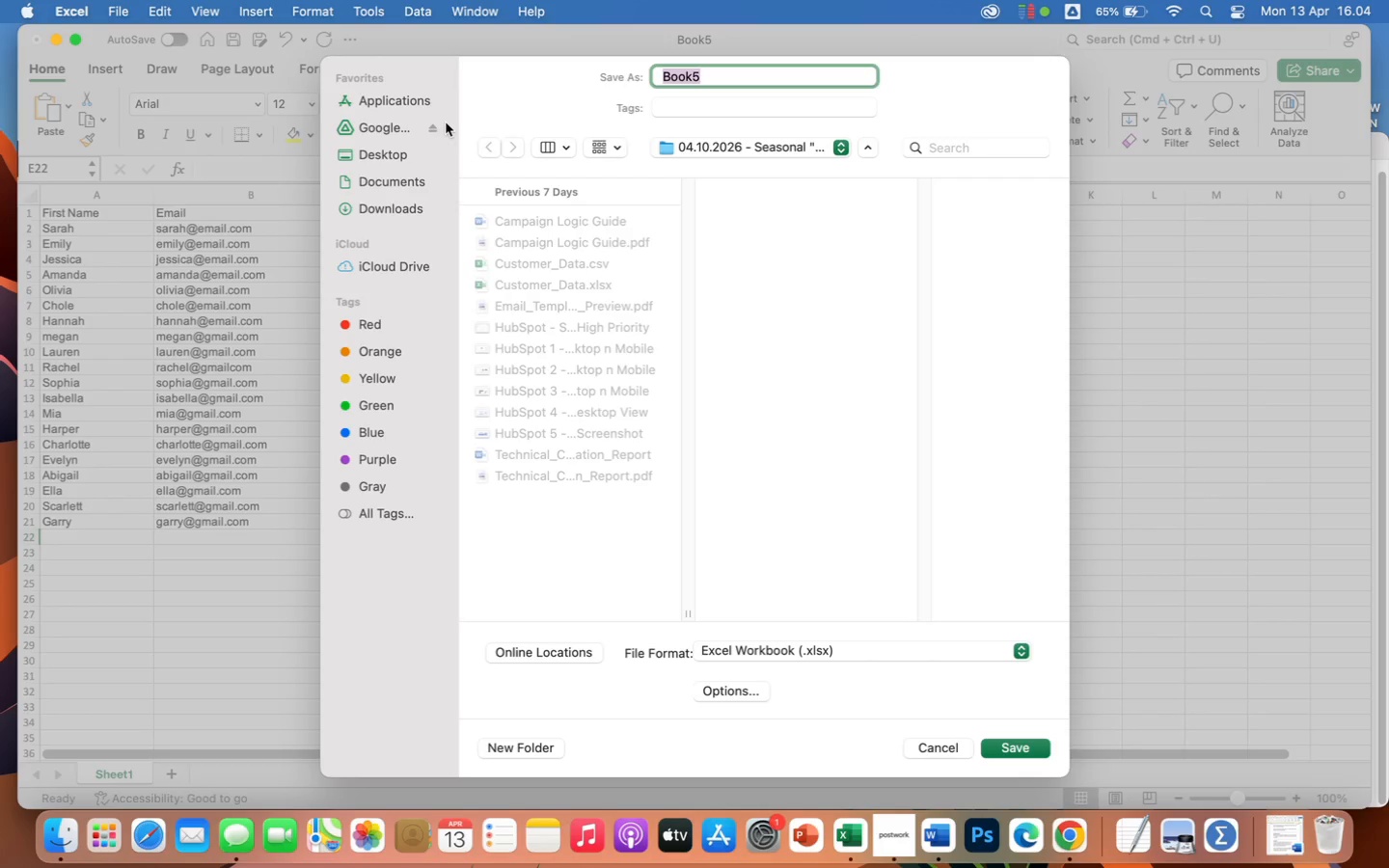 
type(Sample_Data_Leads)
 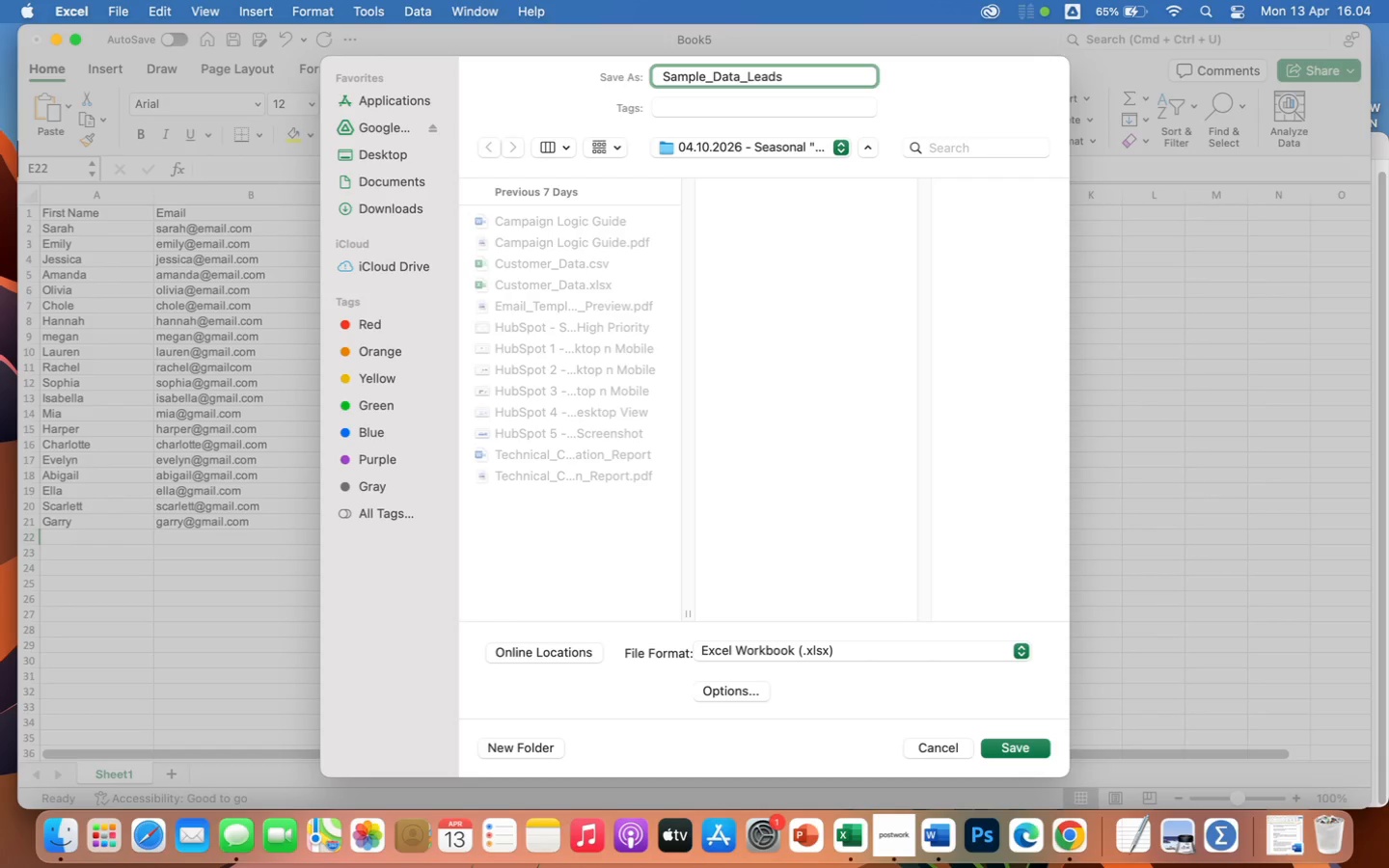 